 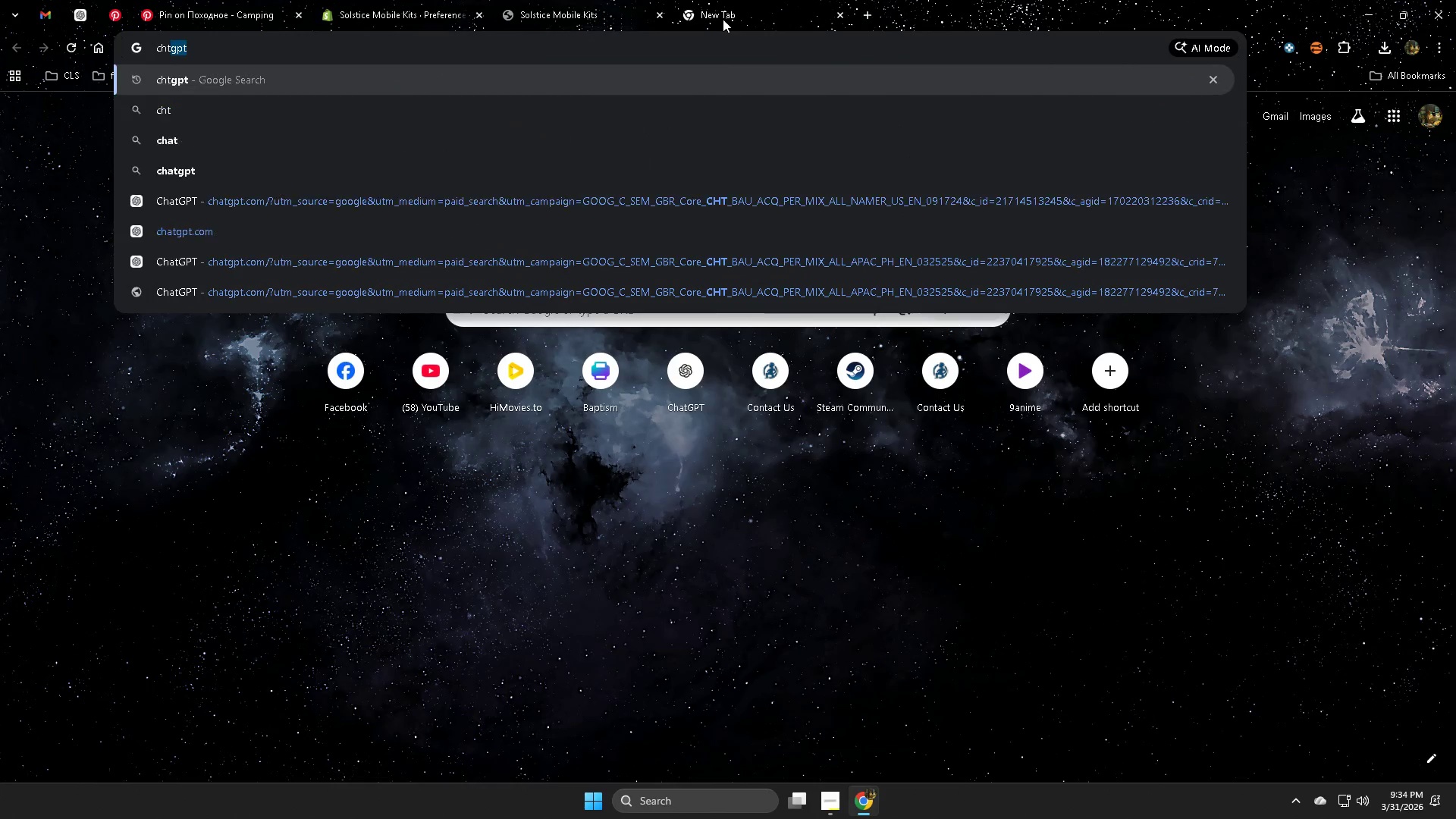 
key(Enter)
 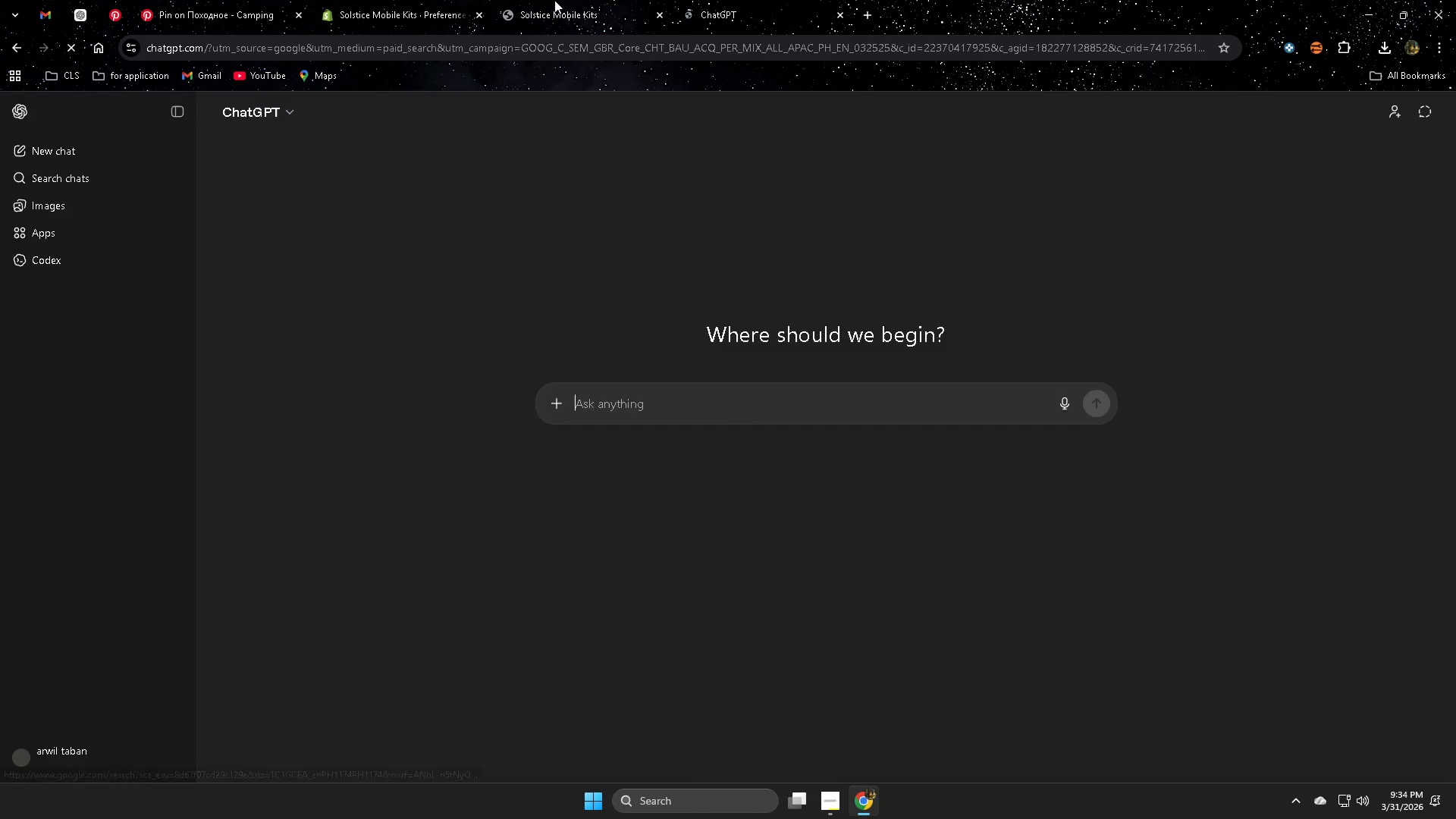 
left_click([684, 396])
 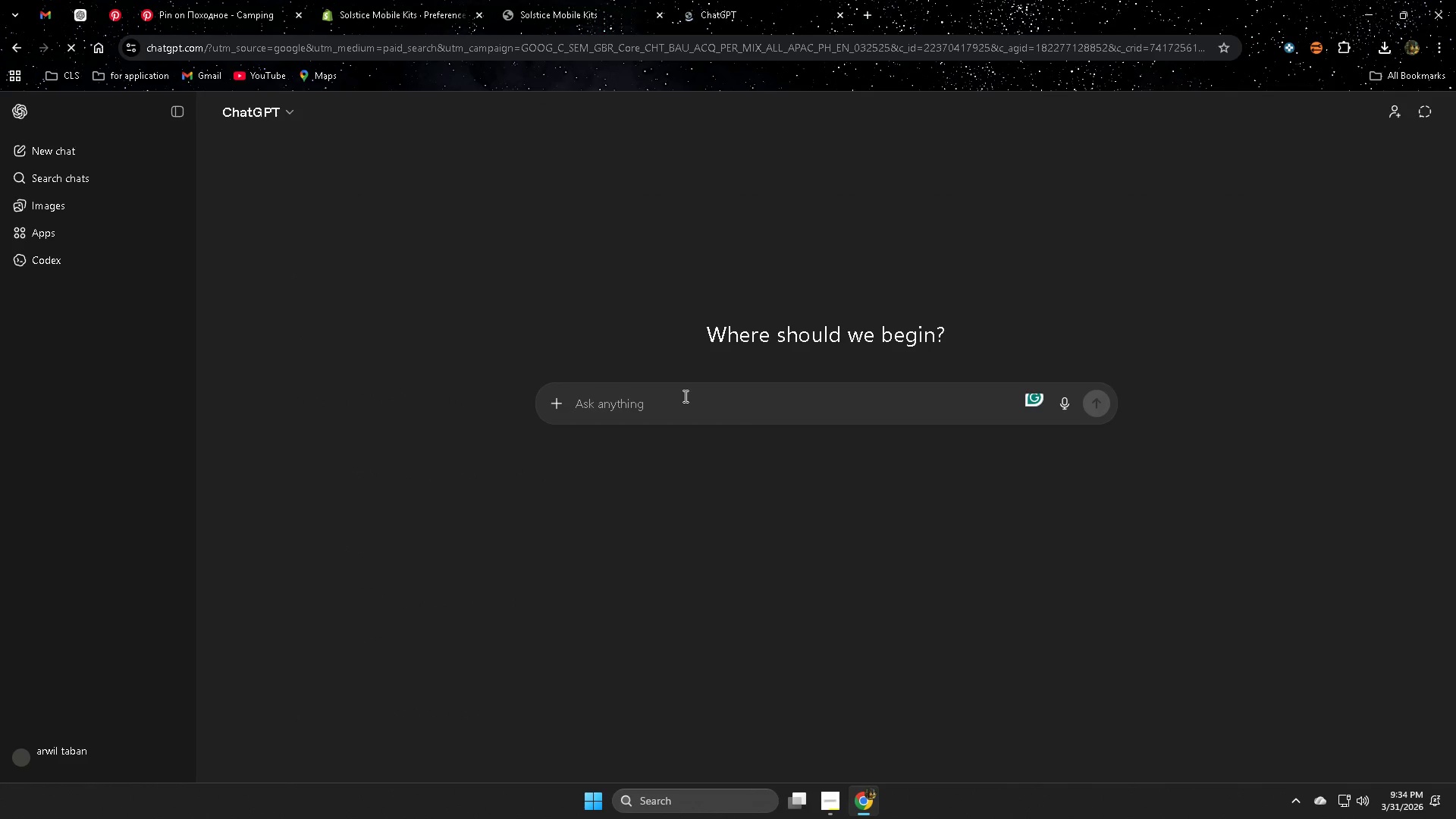 
left_click([673, 415])
 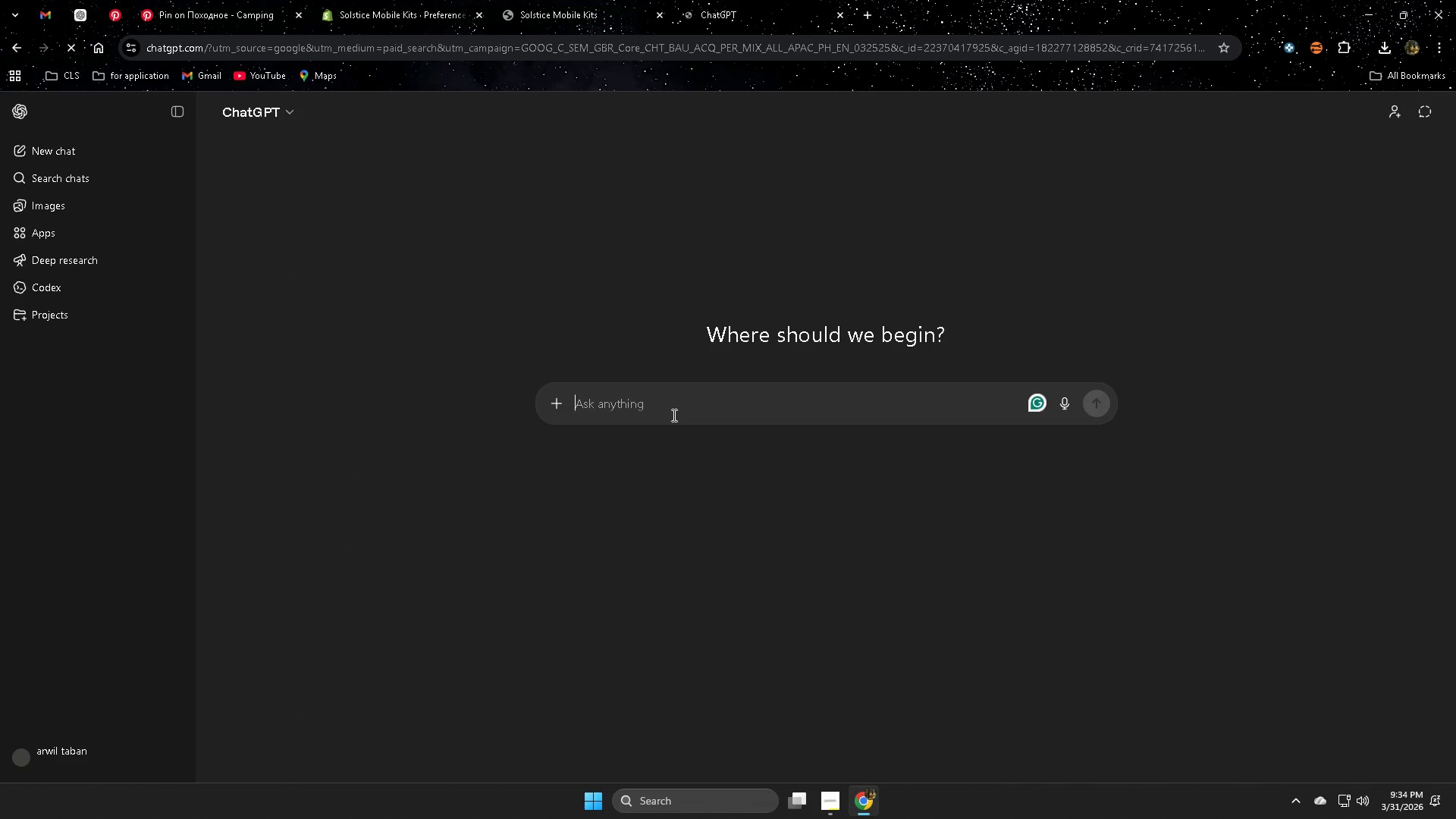 
type(can you make meet )
key(Backspace)
key(Backspace)
type(t)
key(Backspace)
key(Backspace)
type(ta )
 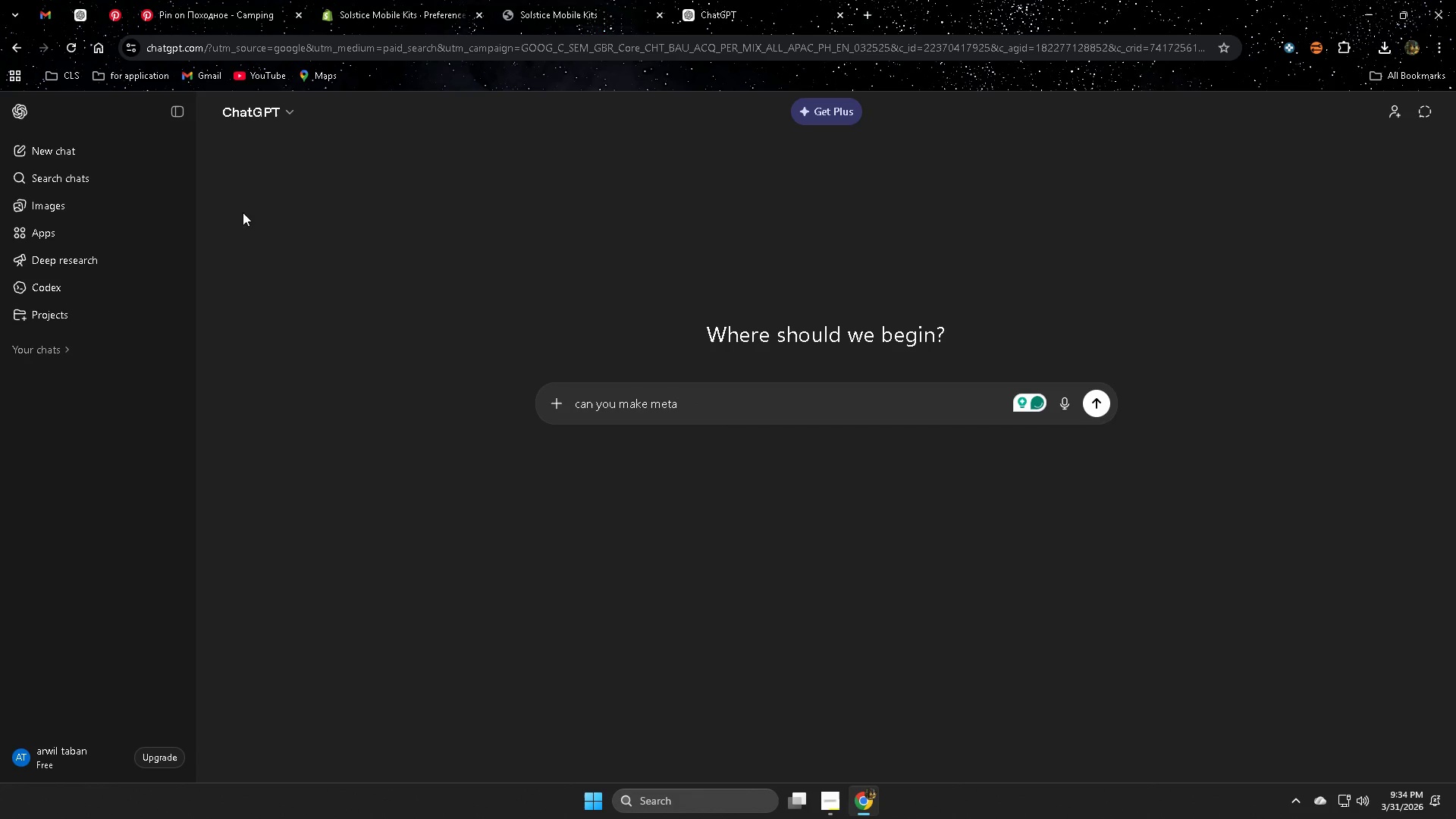 
left_click([422, 0])
 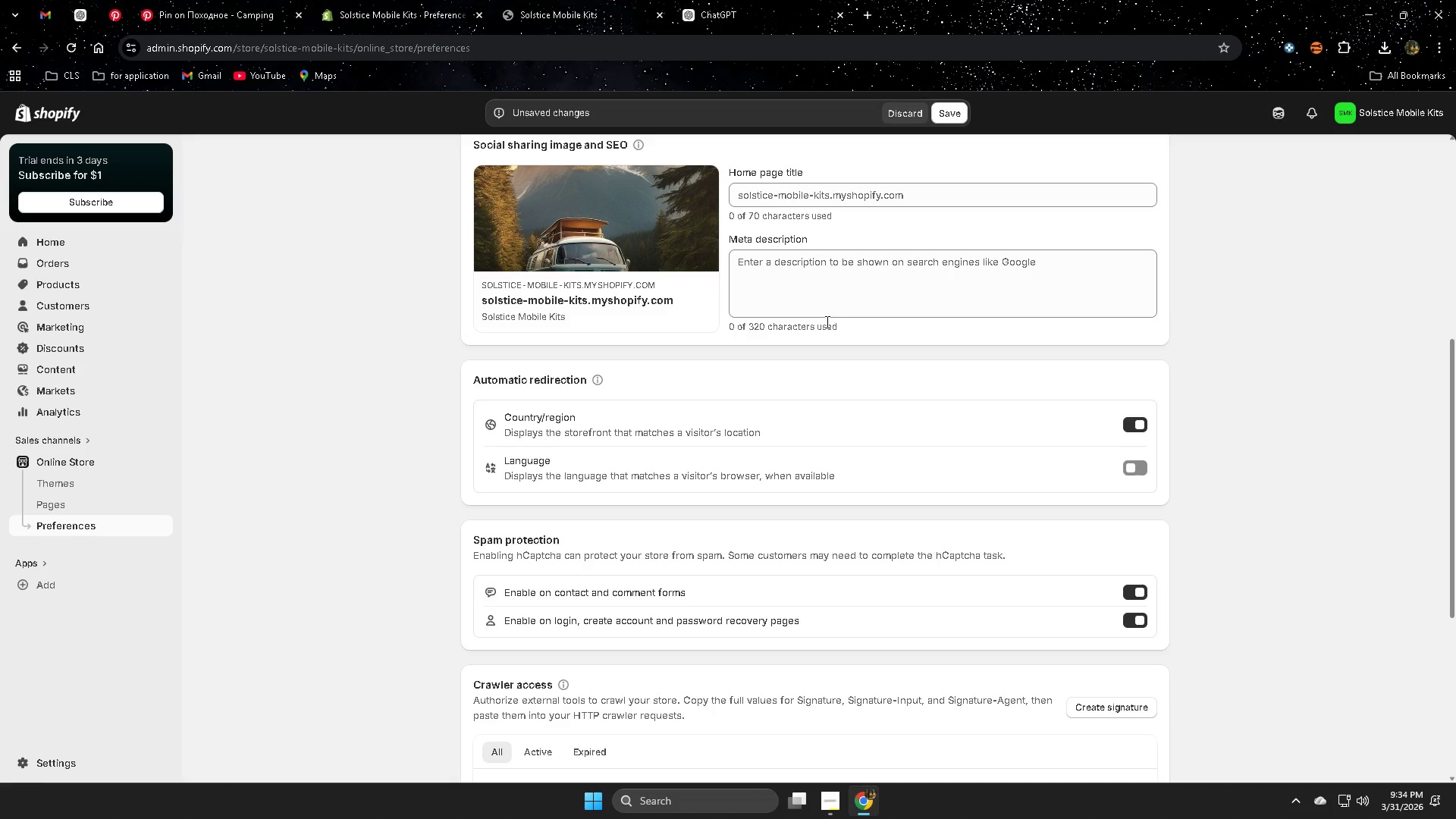 
left_click([738, 244])
 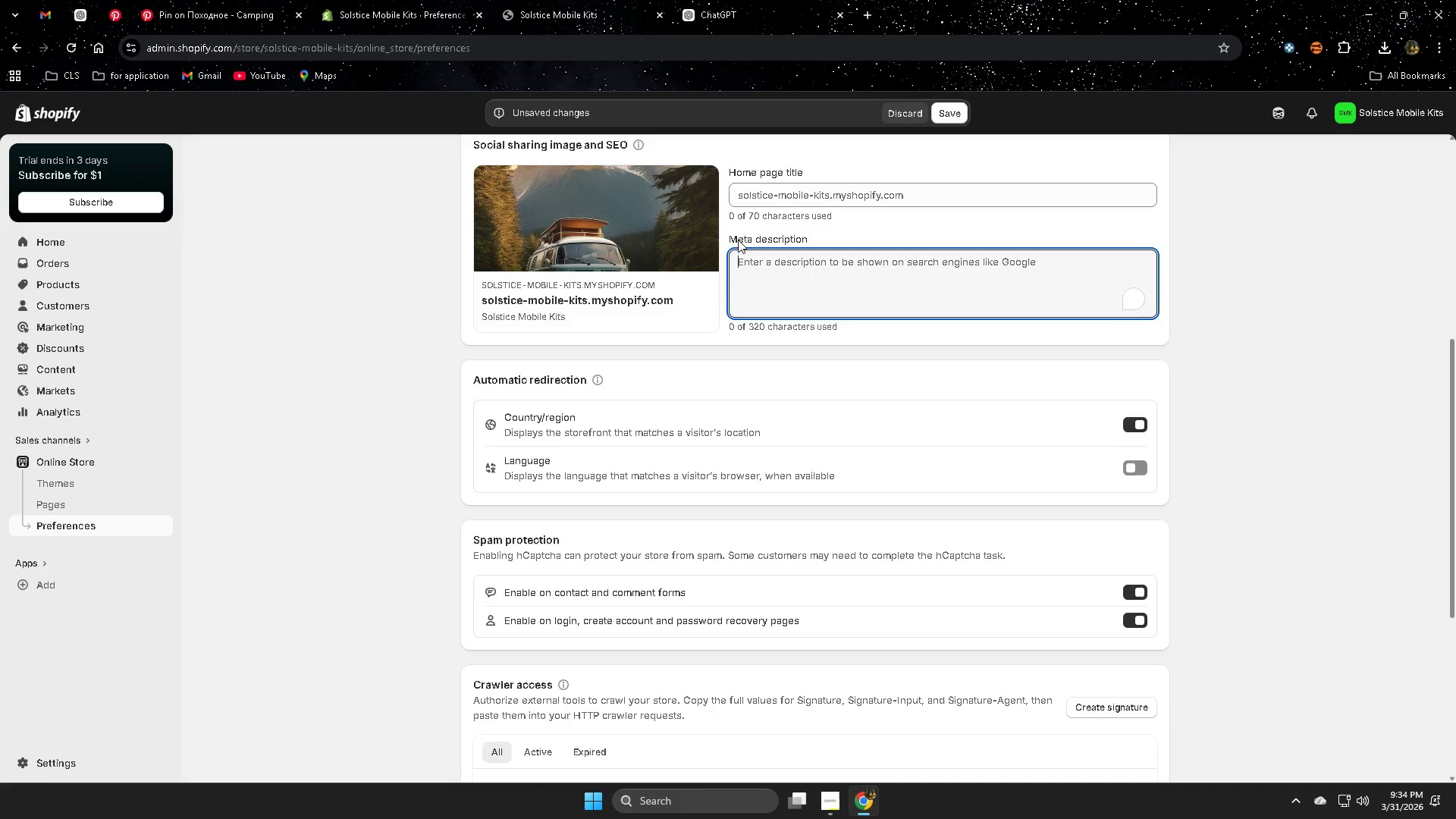 
left_click([738, 240])
 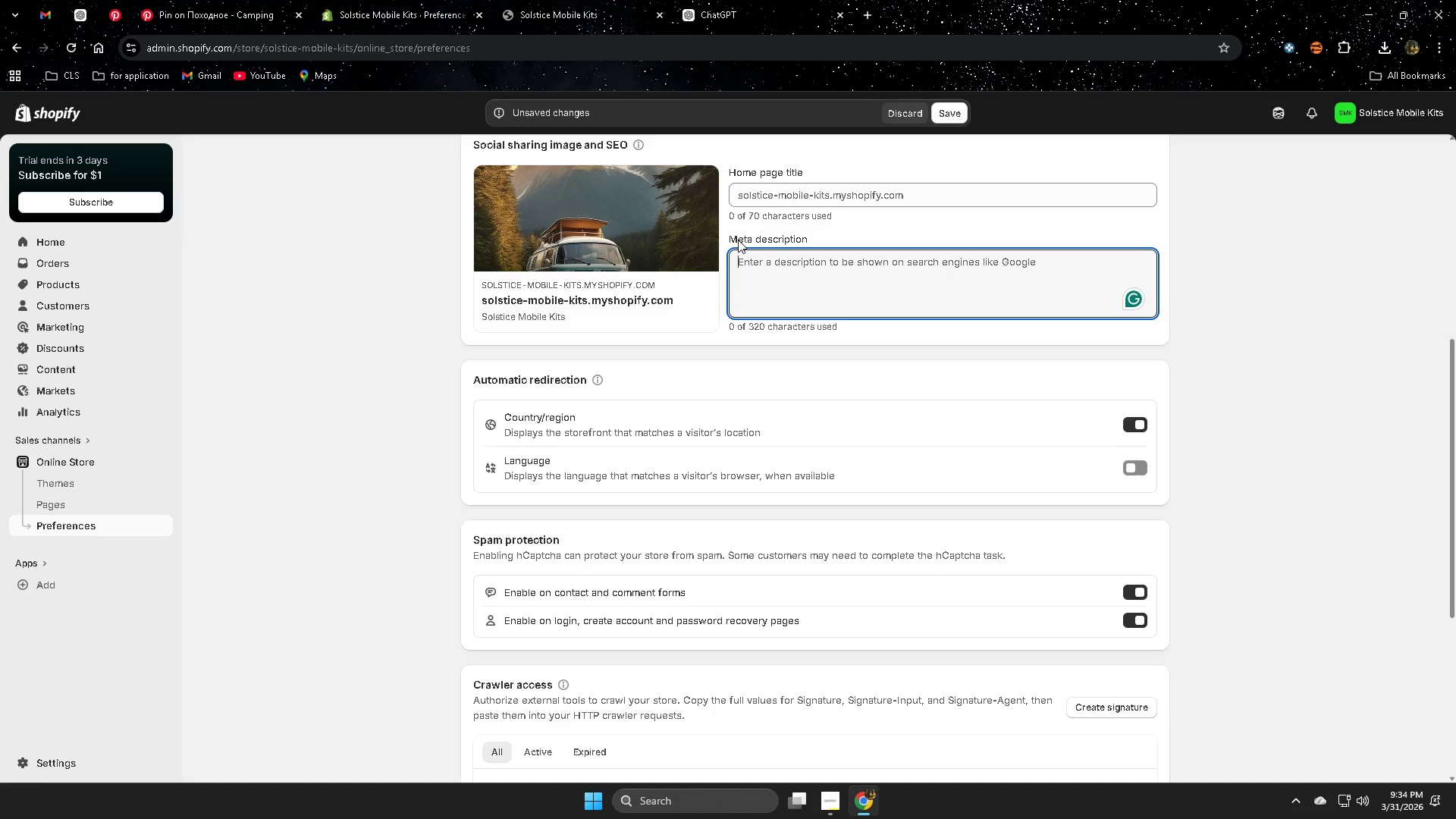 
left_click_drag(start_coordinate=[738, 240], to_coordinate=[750, 237])
 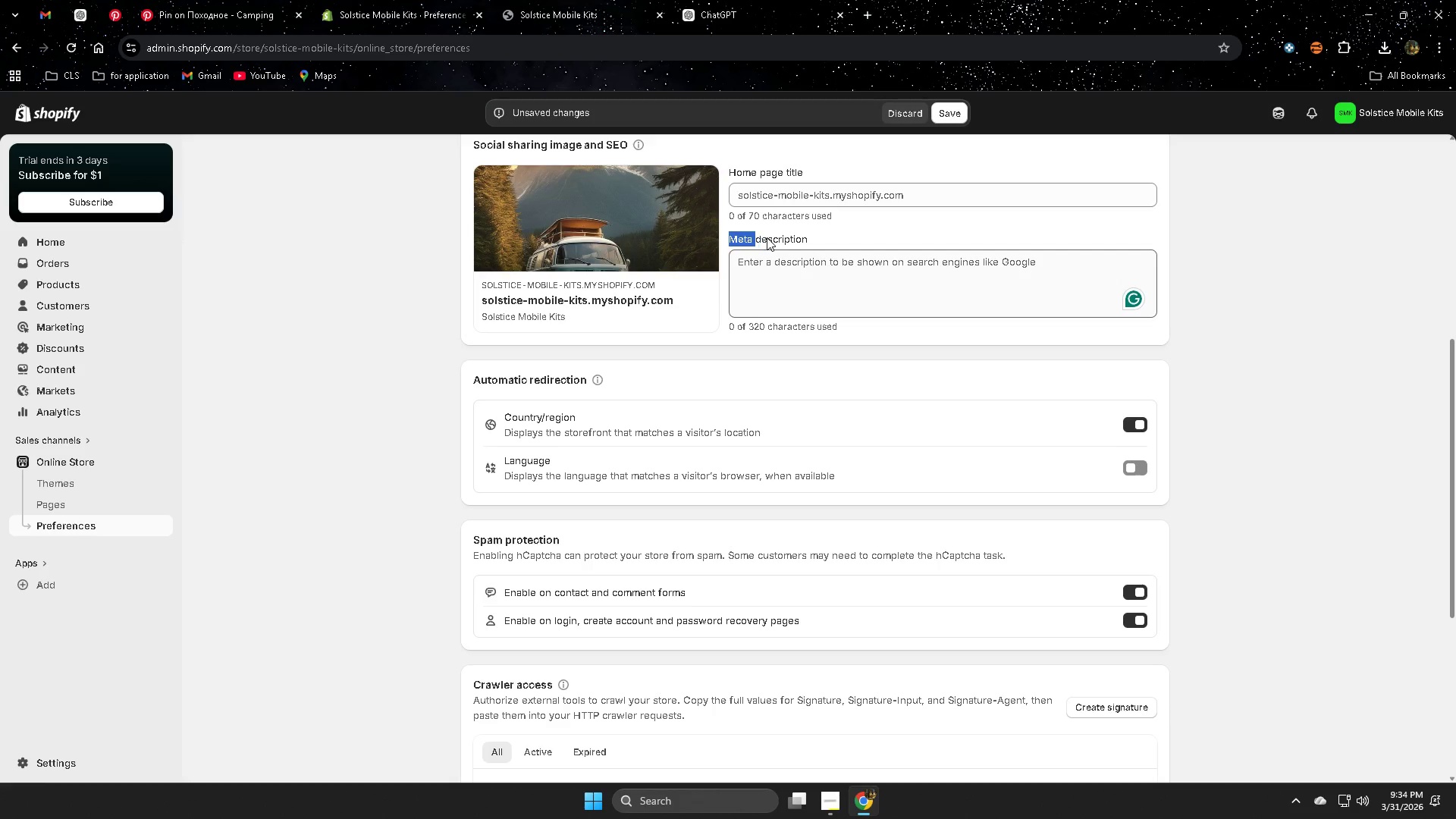 
triple_click([777, 239])
 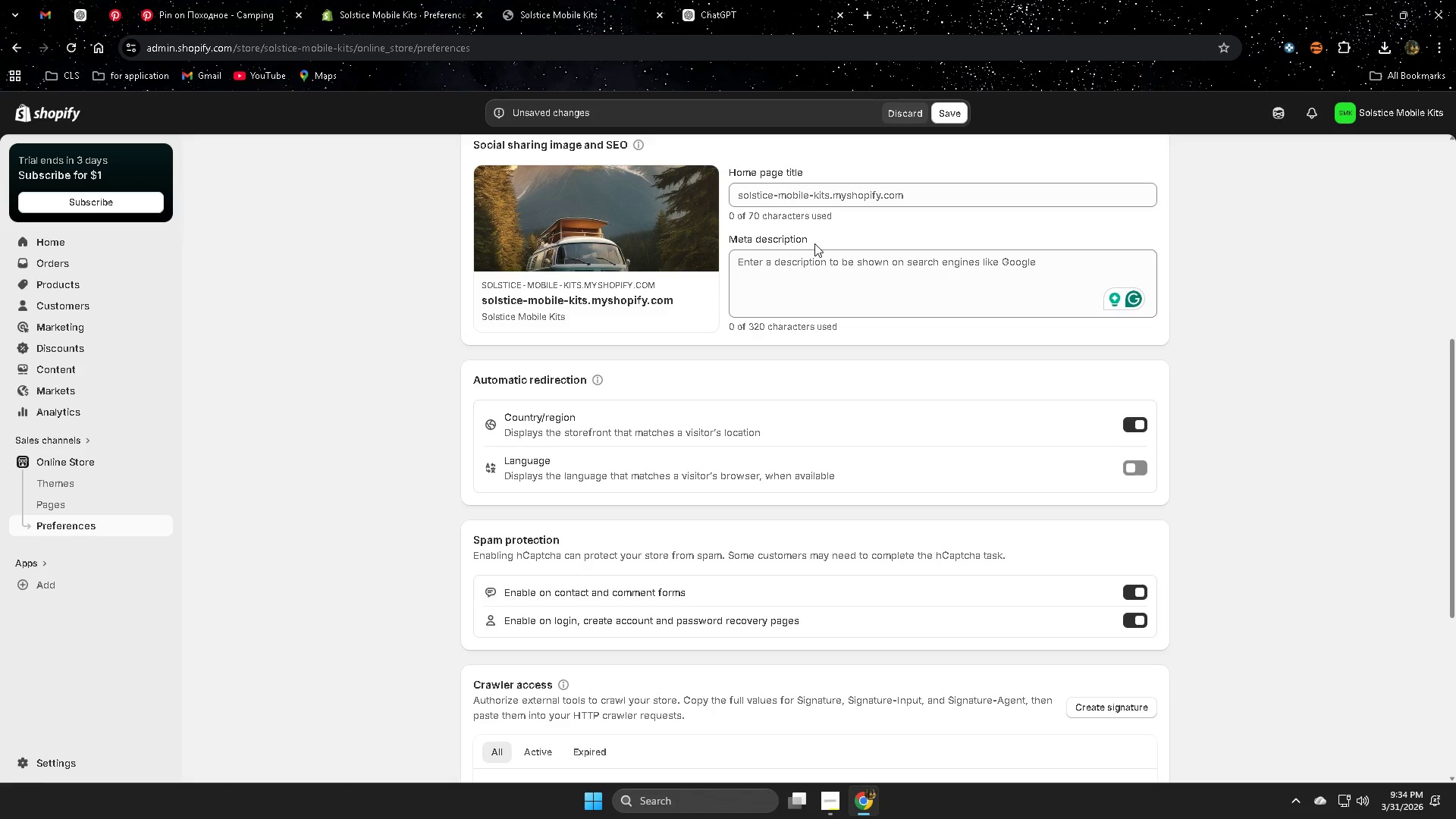 
left_click_drag(start_coordinate=[806, 236], to_coordinate=[733, 240])
 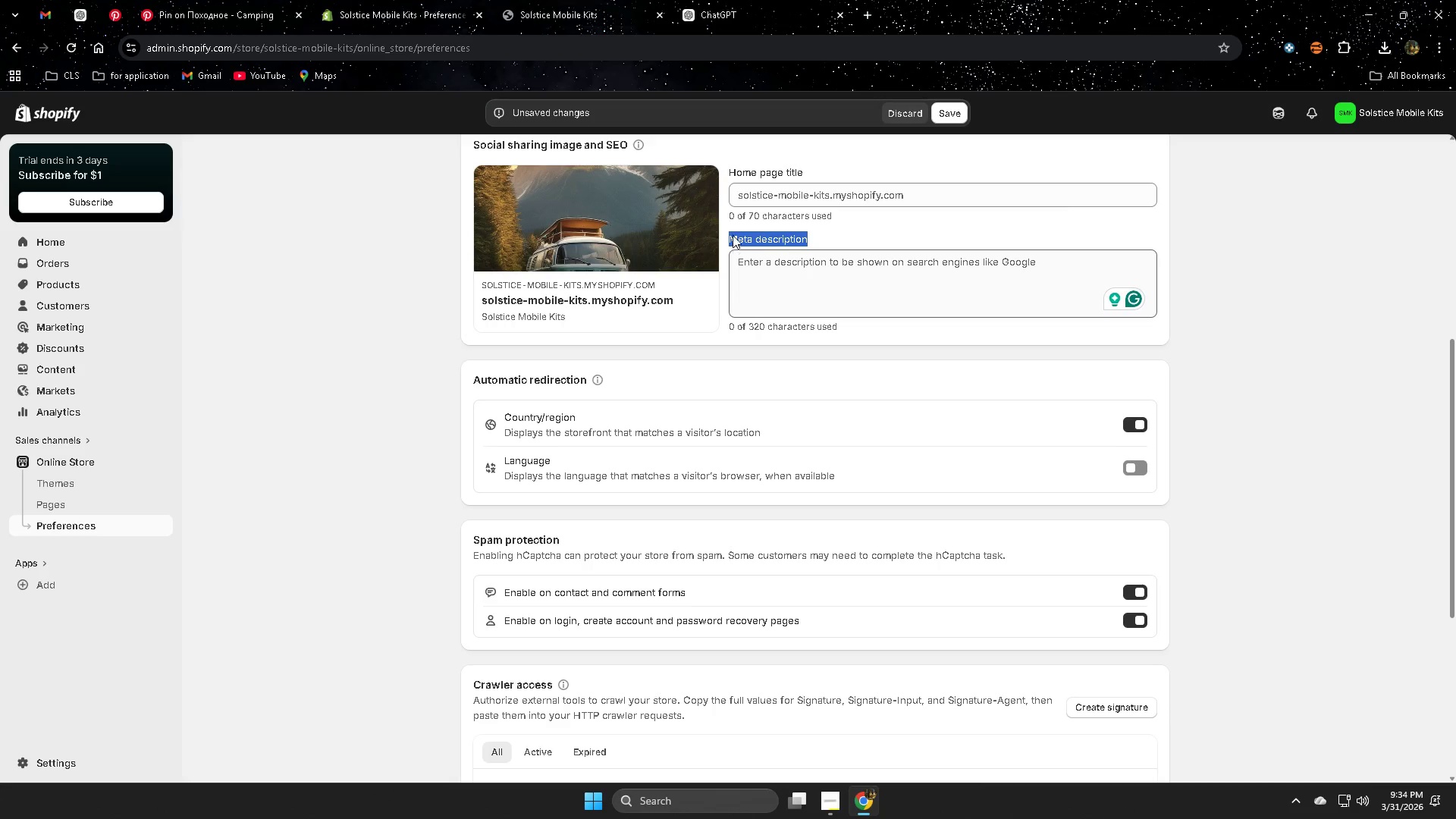 
key(Control+ControlLeft)
 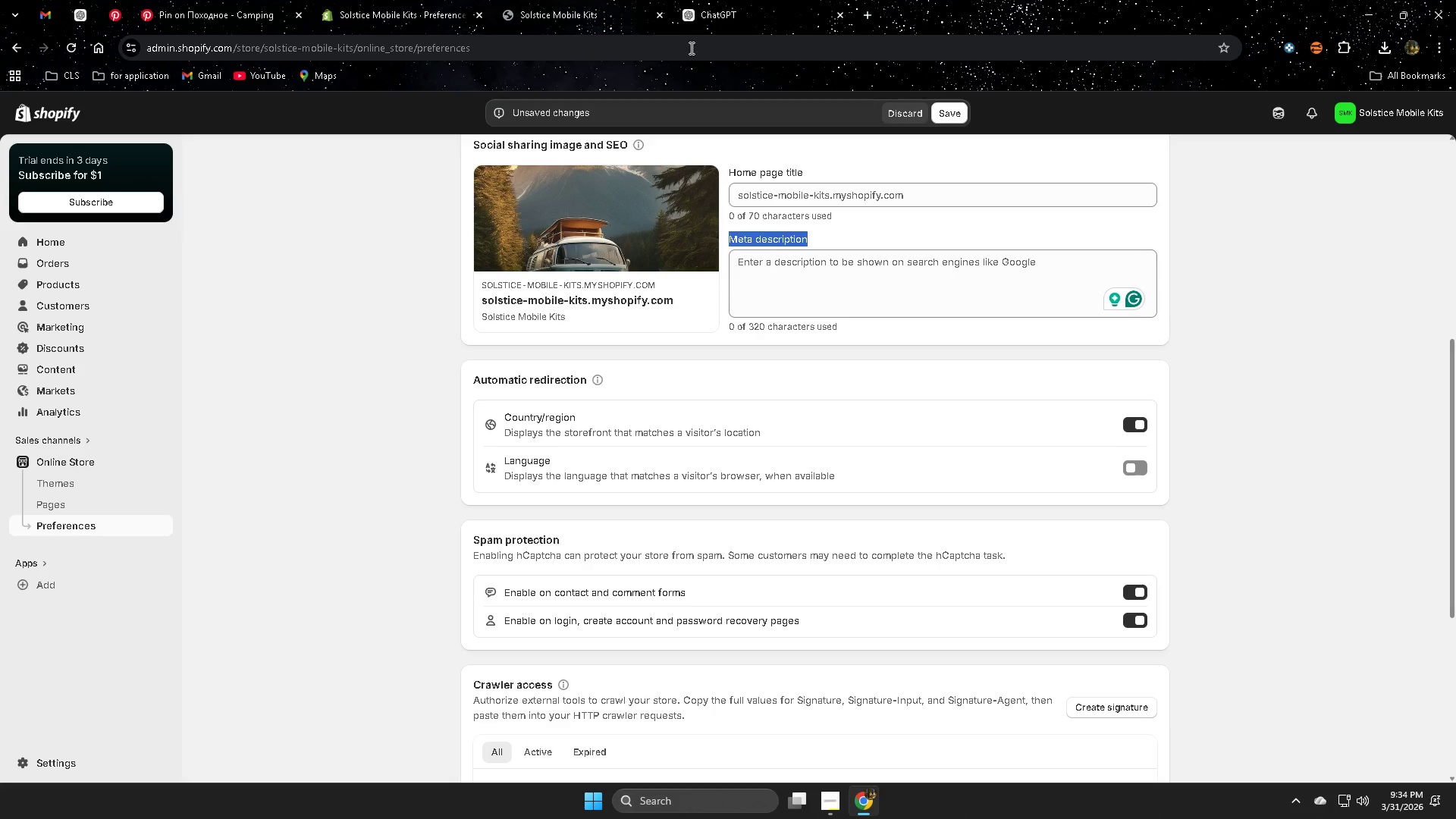 
key(Control+C)
 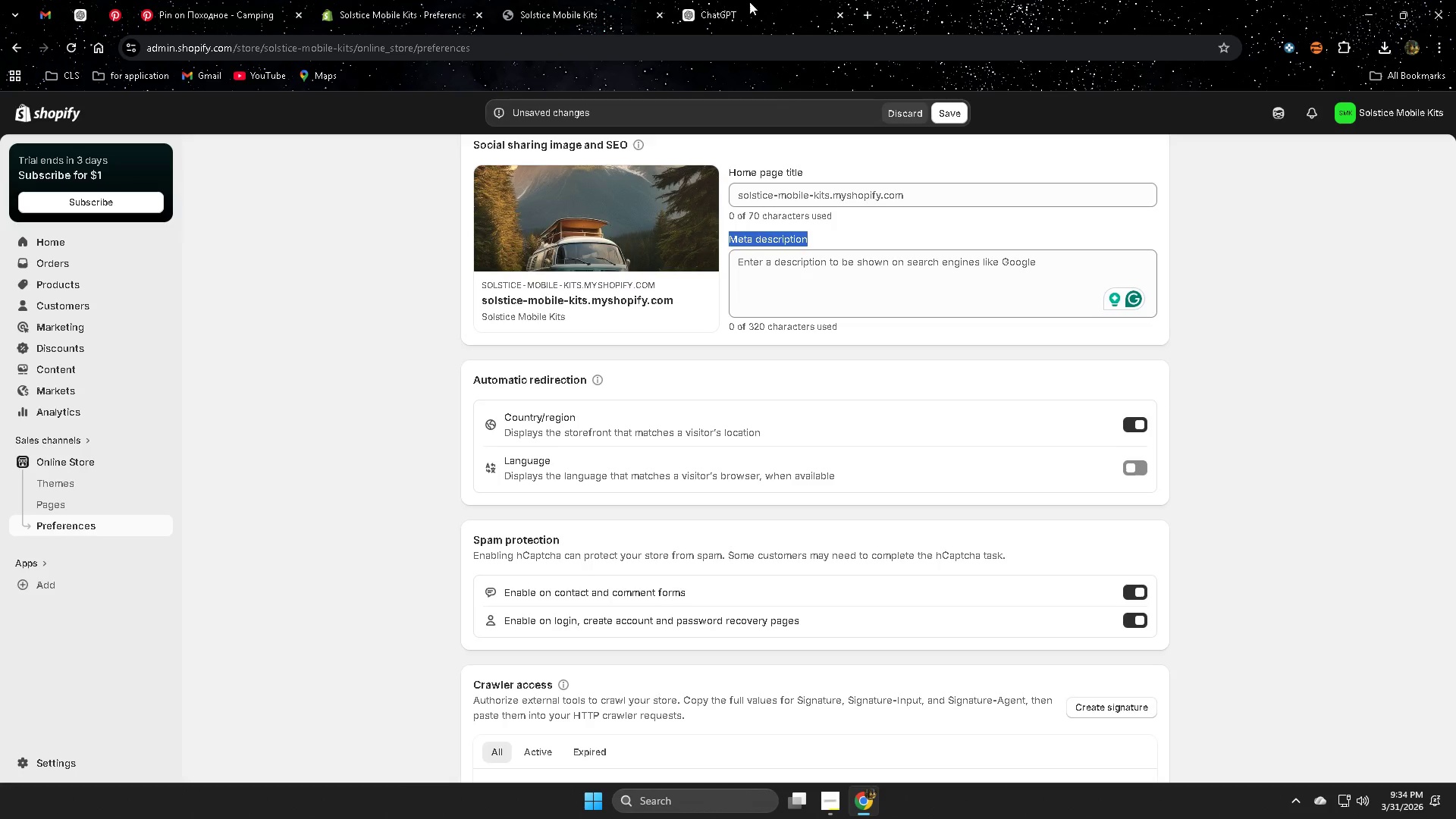 
left_click([749, 2])
 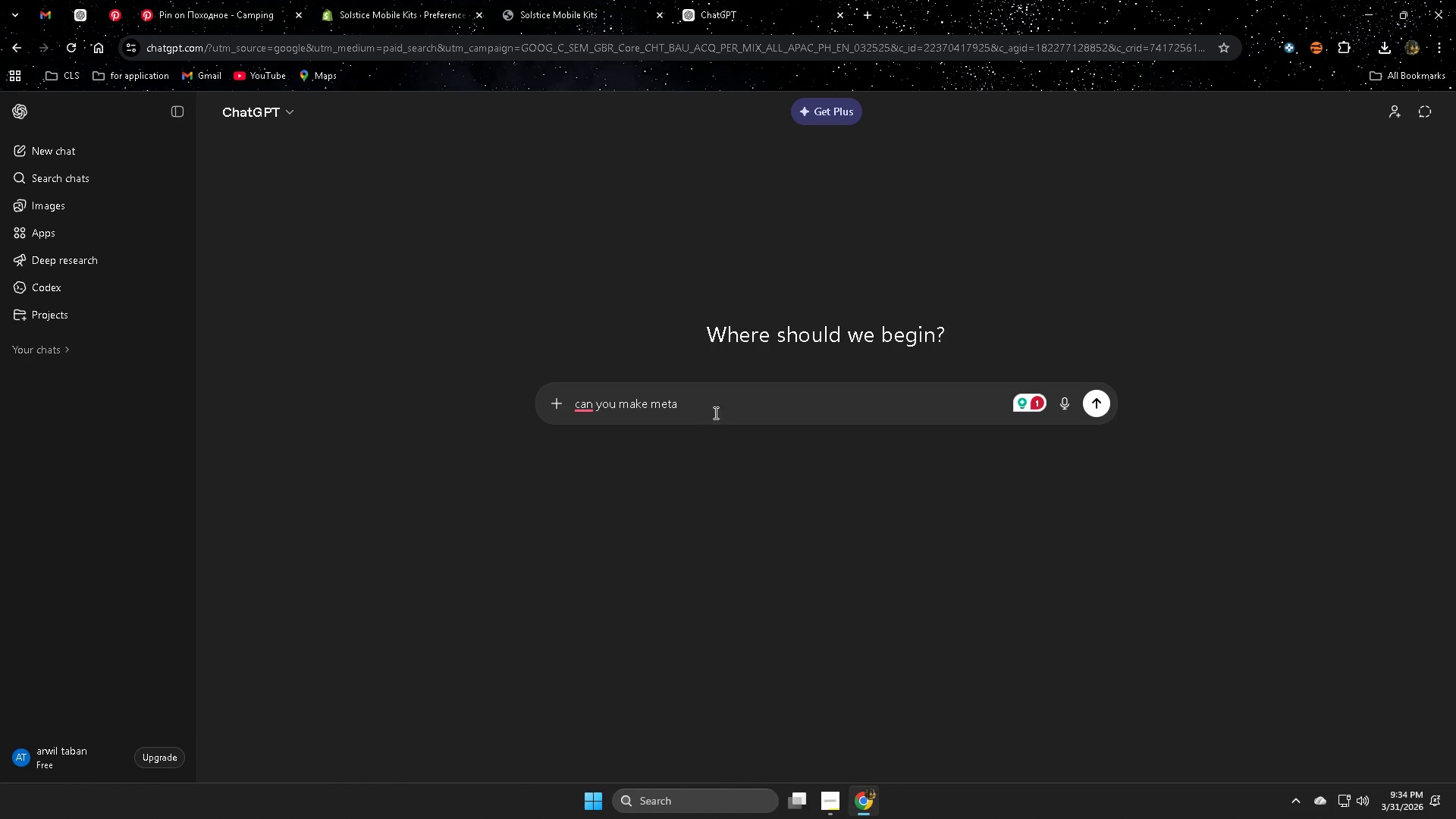 
left_click_drag(start_coordinate=[683, 402], to_coordinate=[665, 403])
 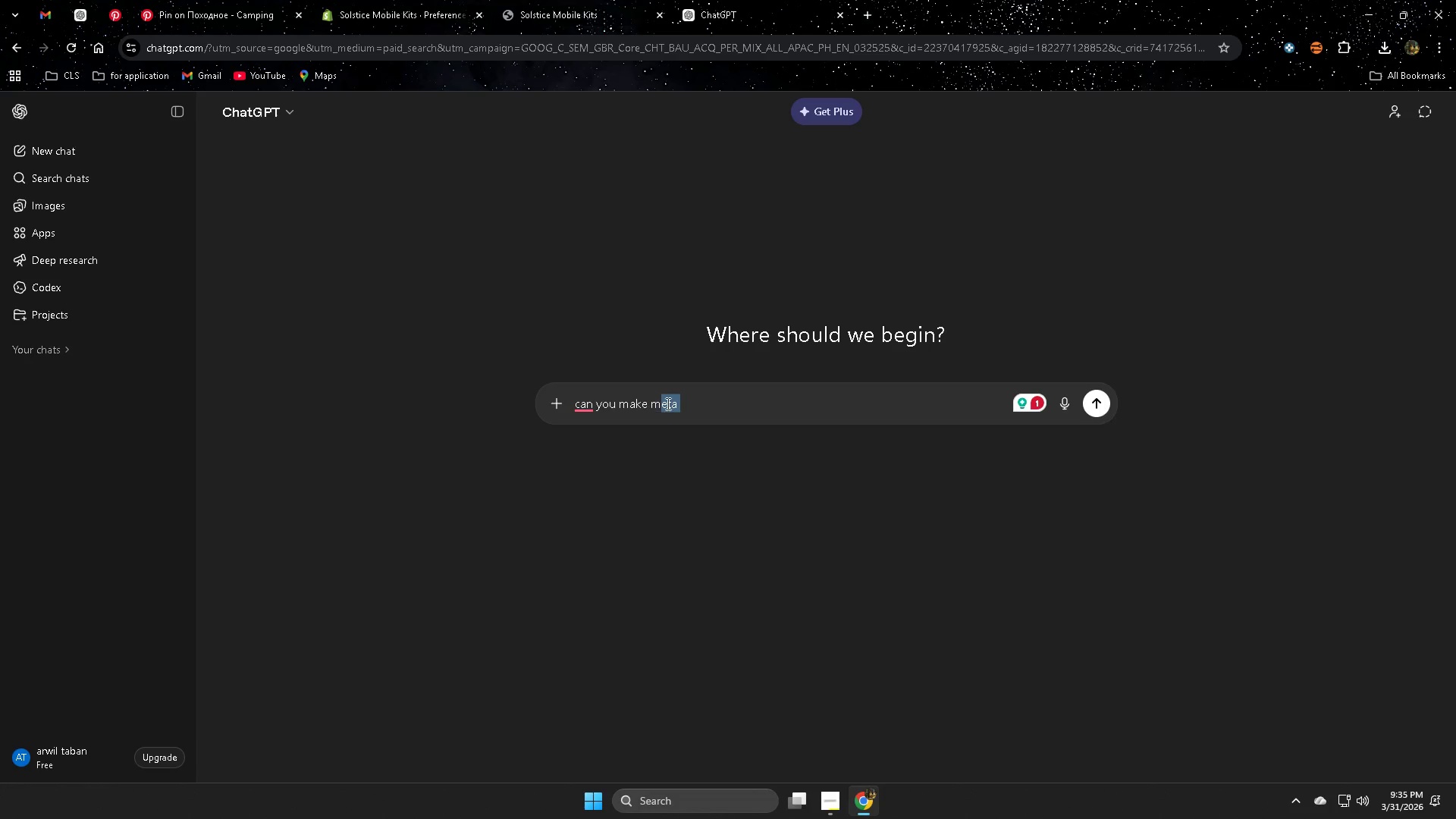 
key(Control+V)
 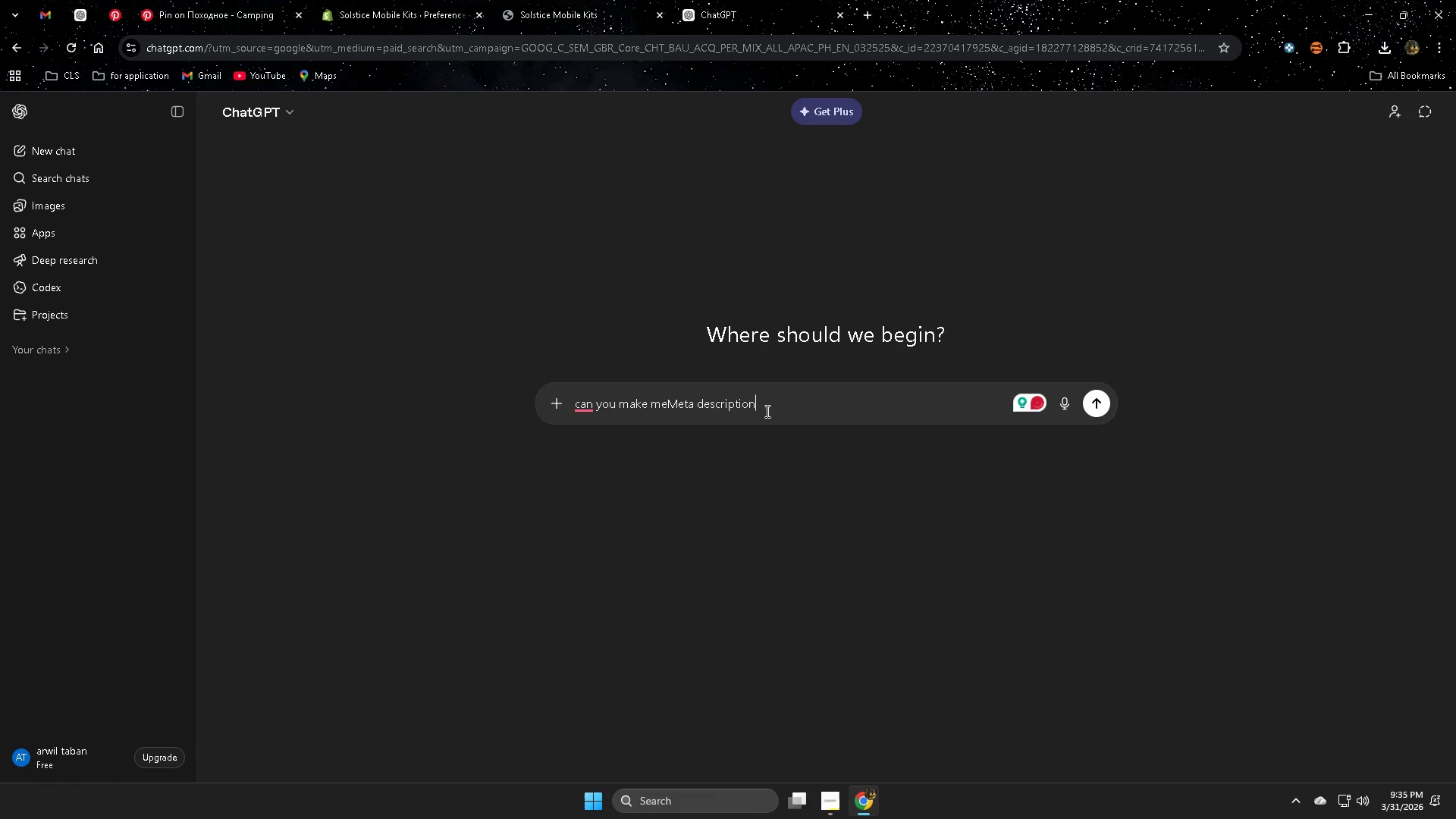 
left_click([766, 410])
 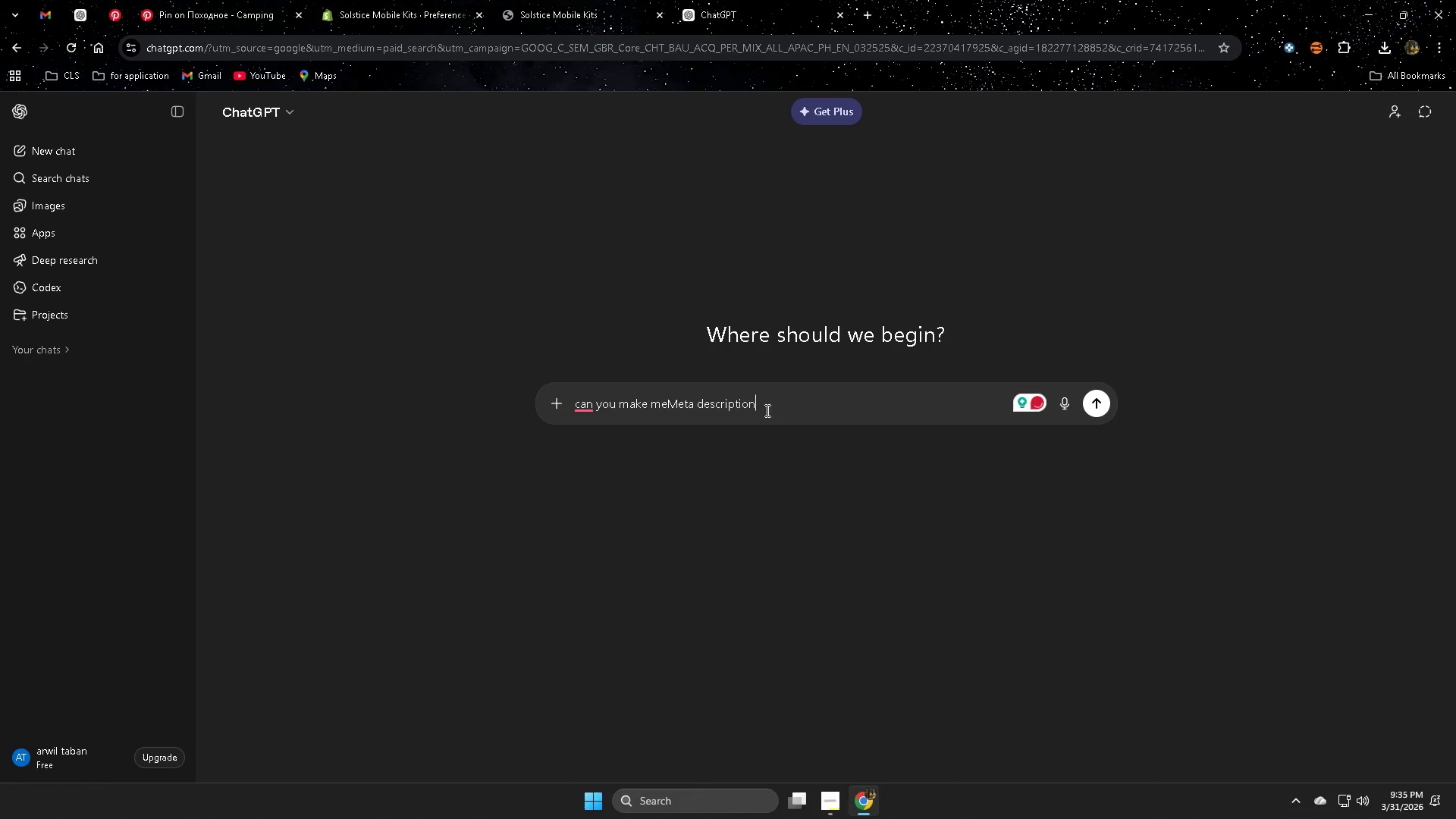 
left_click_drag(start_coordinate=[764, 410], to_coordinate=[756, 407])
 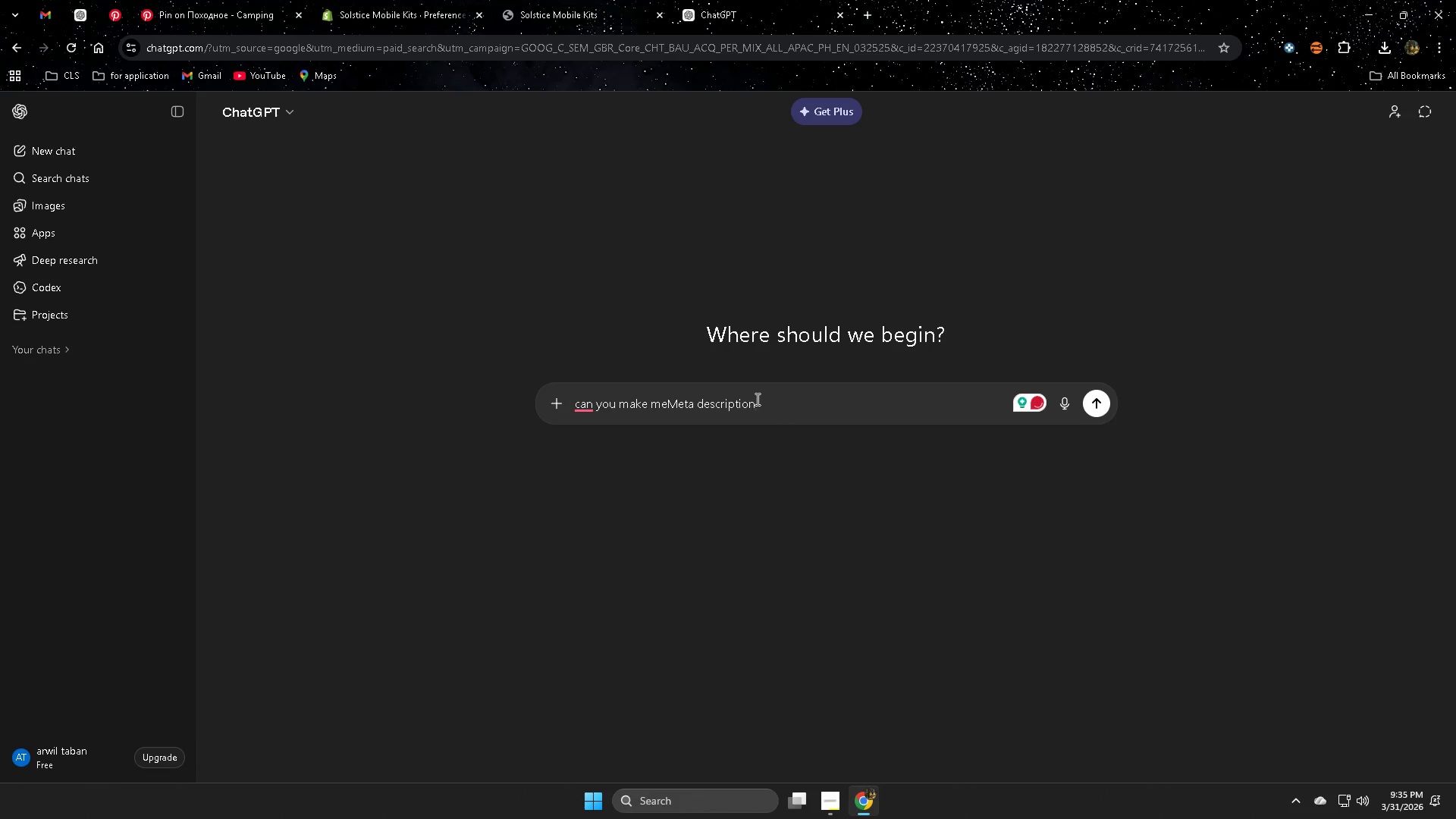 
triple_click([756, 399])
 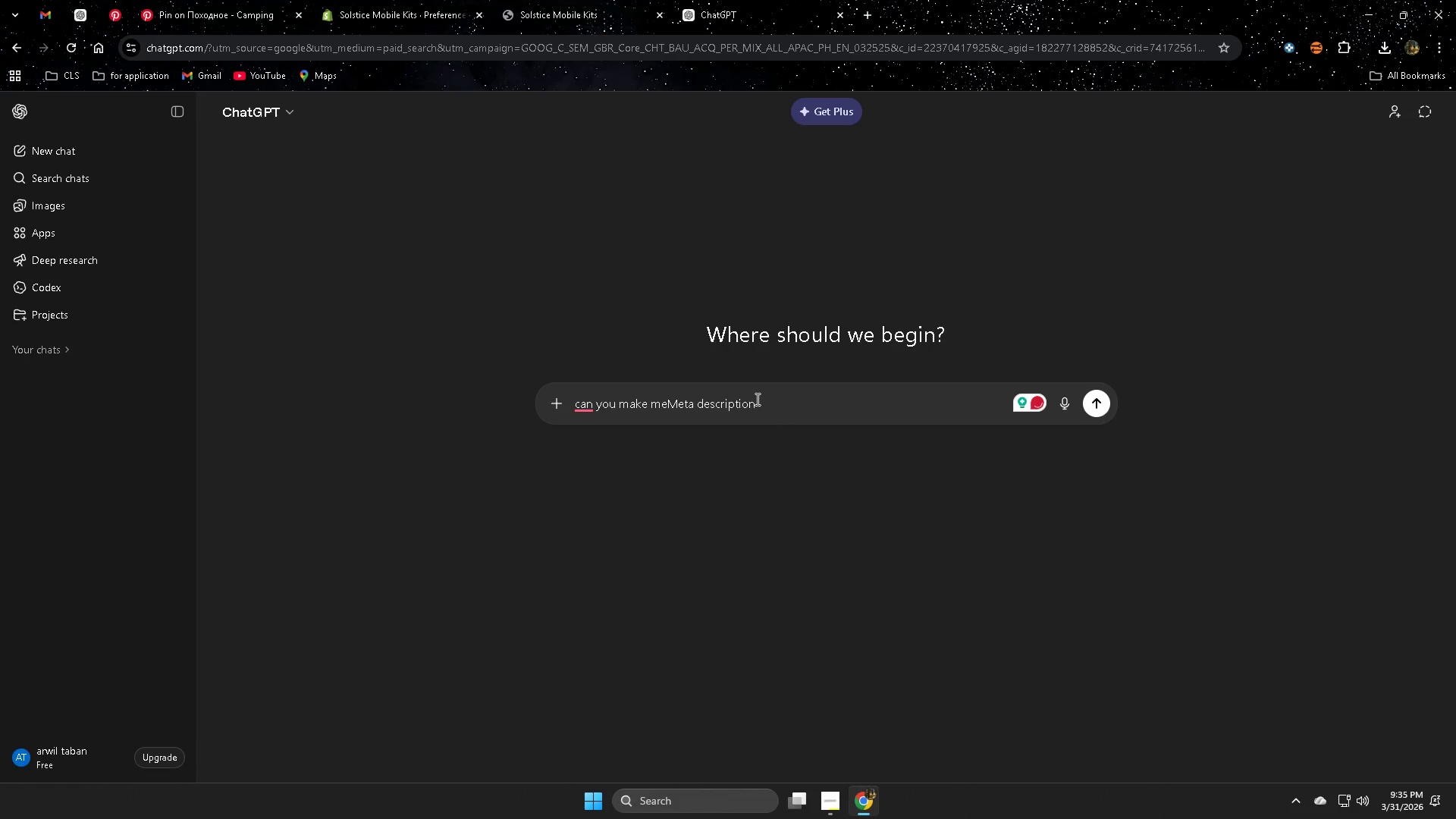 
left_click_drag(start_coordinate=[756, 399], to_coordinate=[651, 396])
 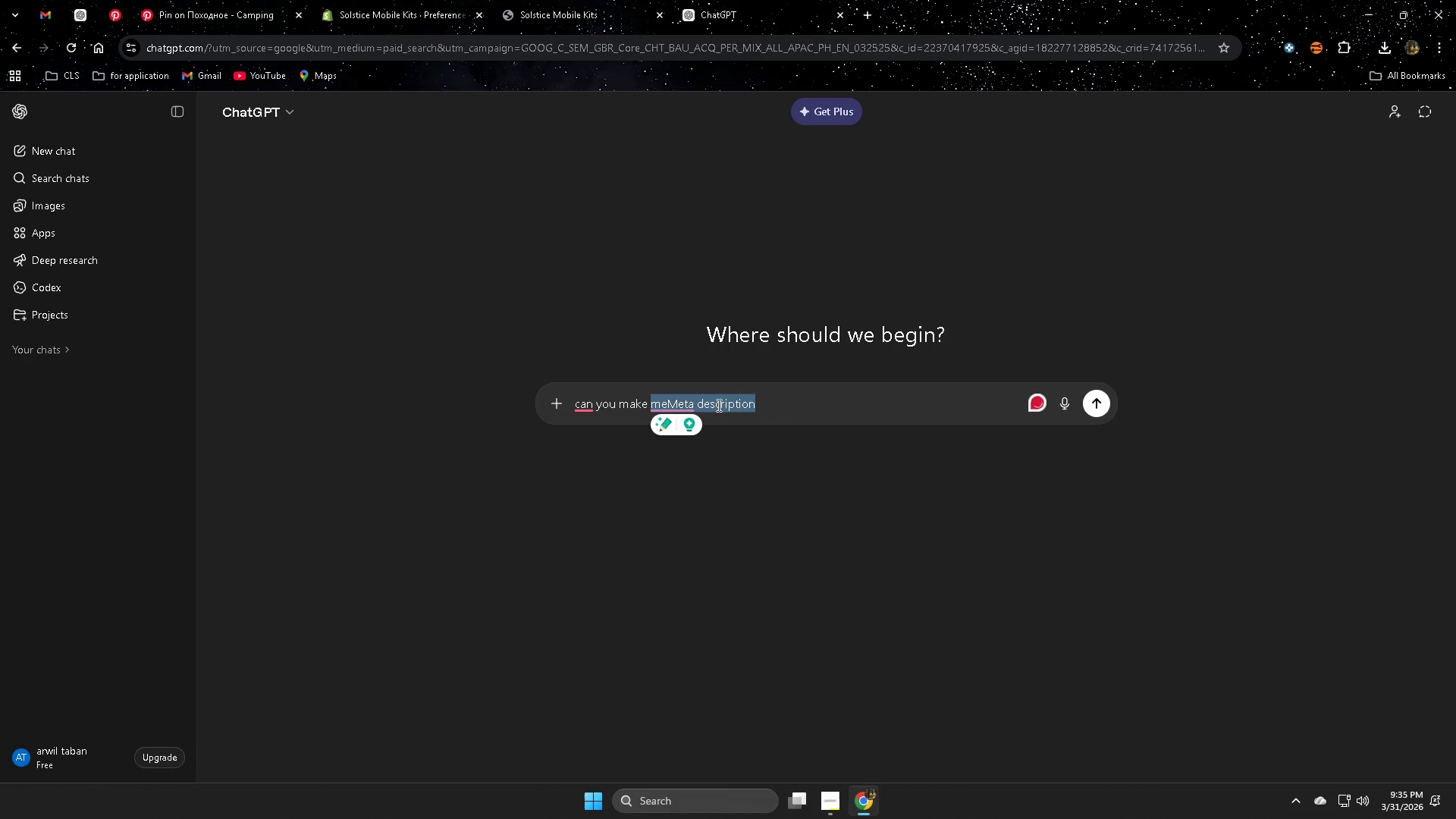 
key(Control+ControlLeft)
 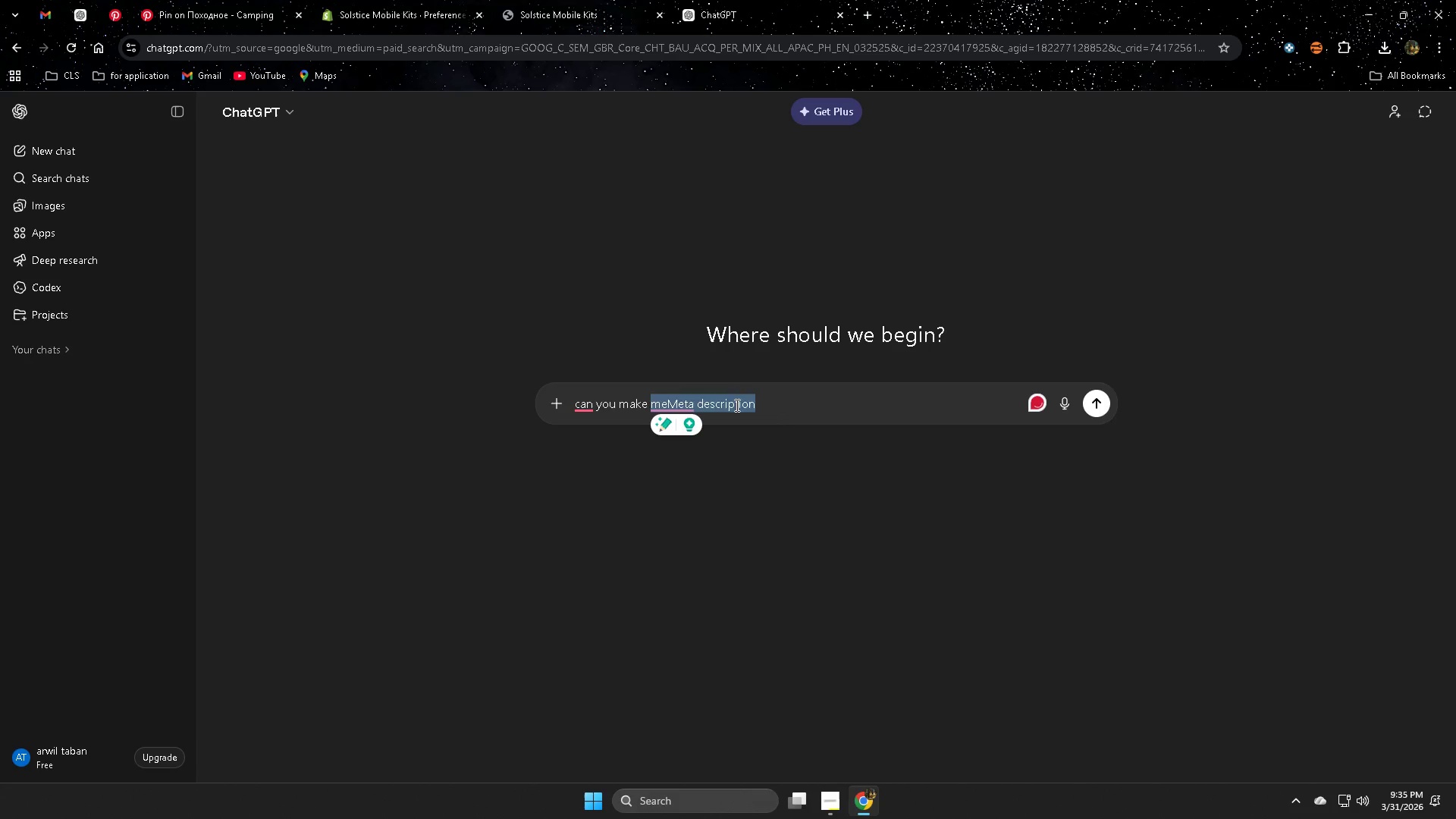 
key(Control+V)
 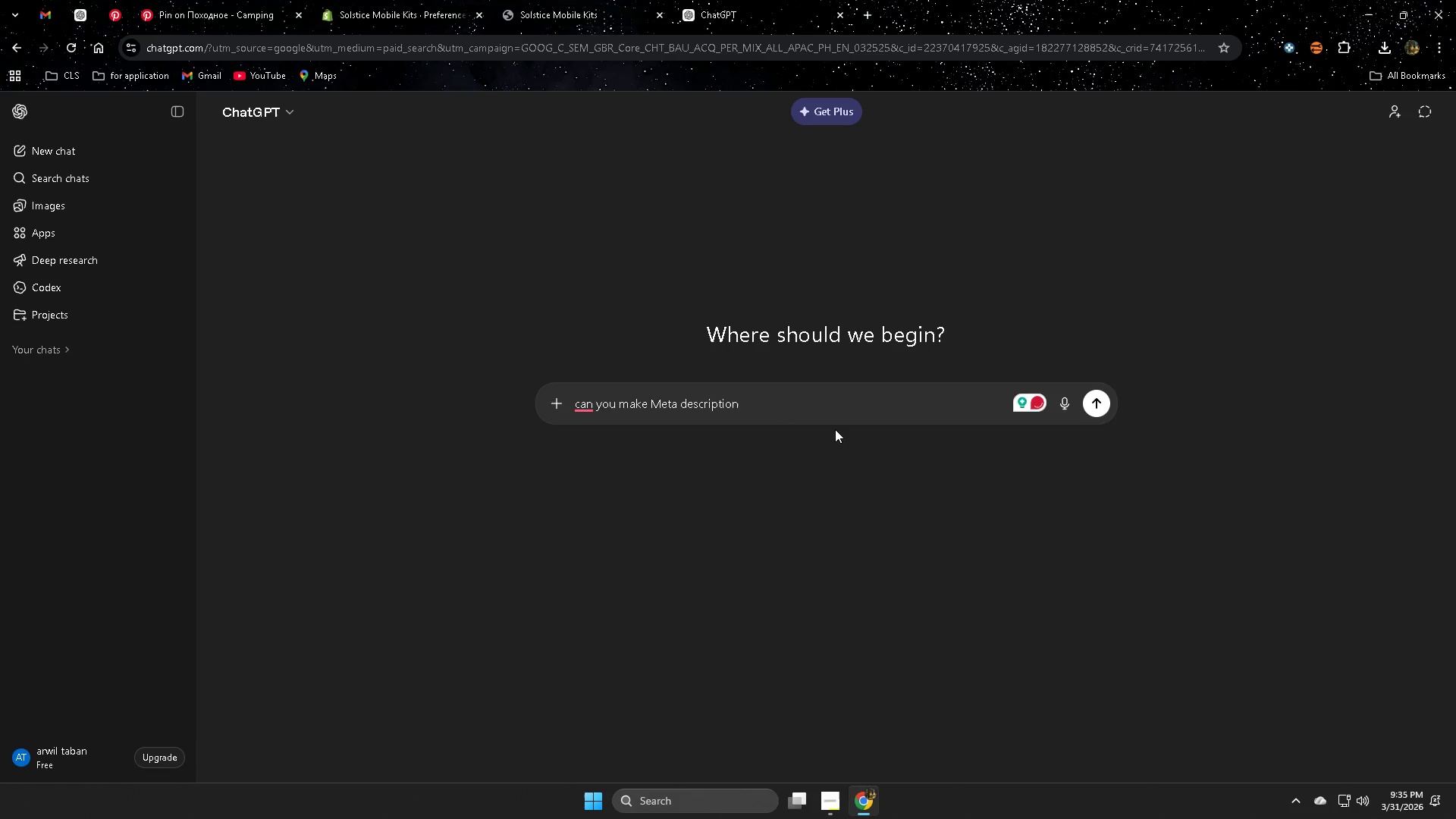 
key(Space)
 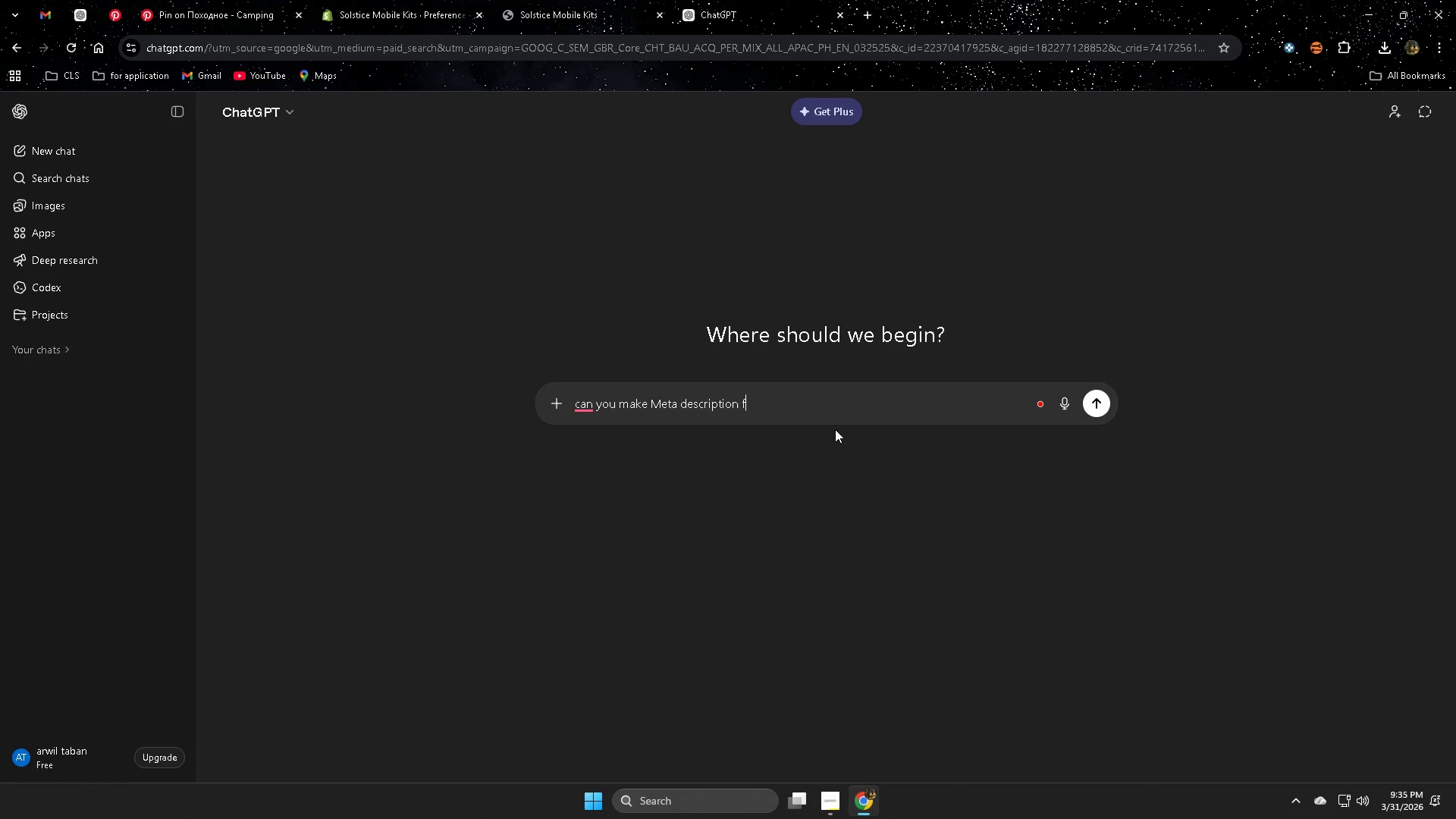 
type(fo)
key(Backspace)
key(Backspace)
type(for my shopify sot)
key(Backspace)
key(Backspace)
type(tore fuo)
key(Backspace)
type(cosing on )
 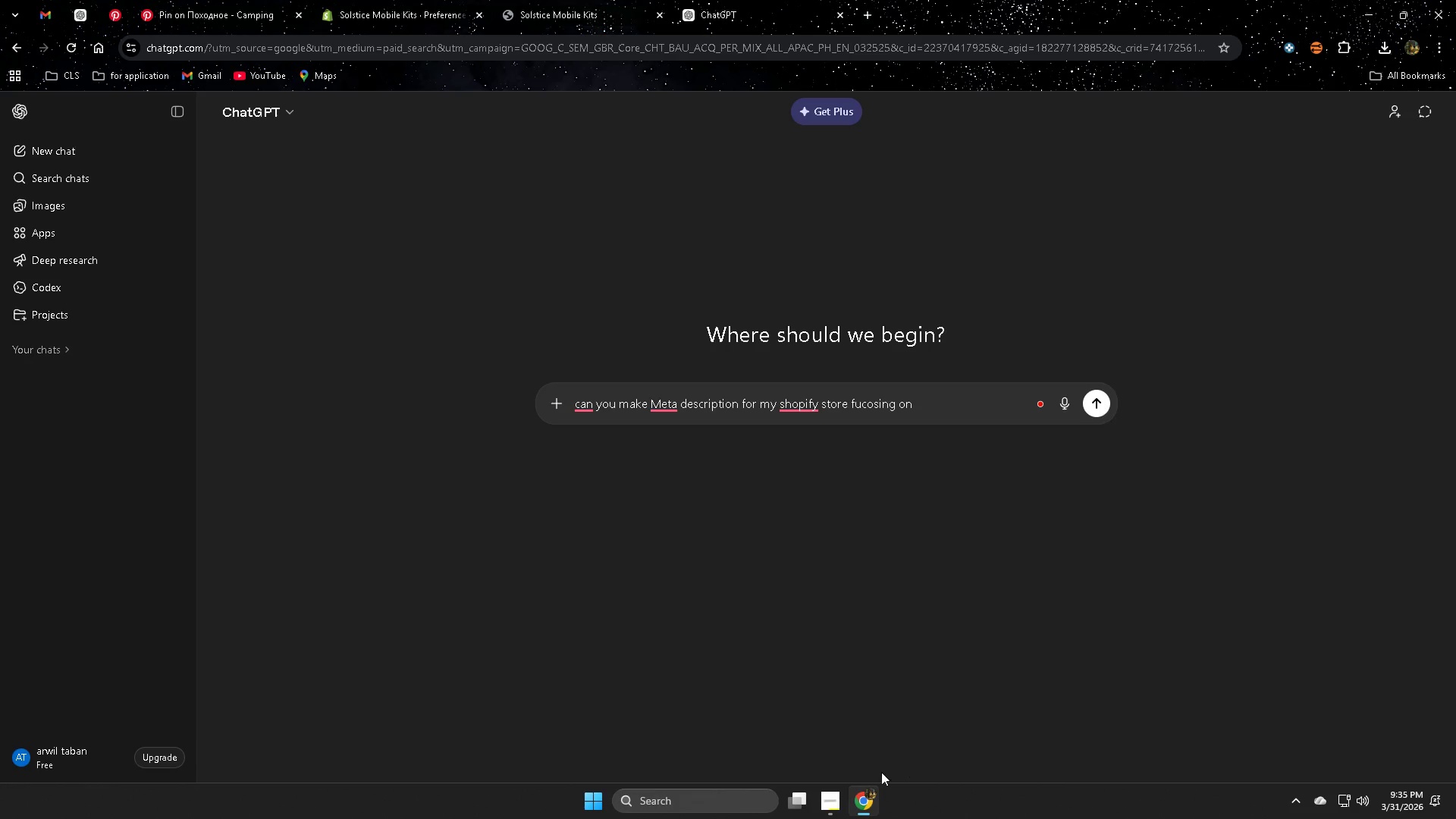 
left_click([827, 805])